 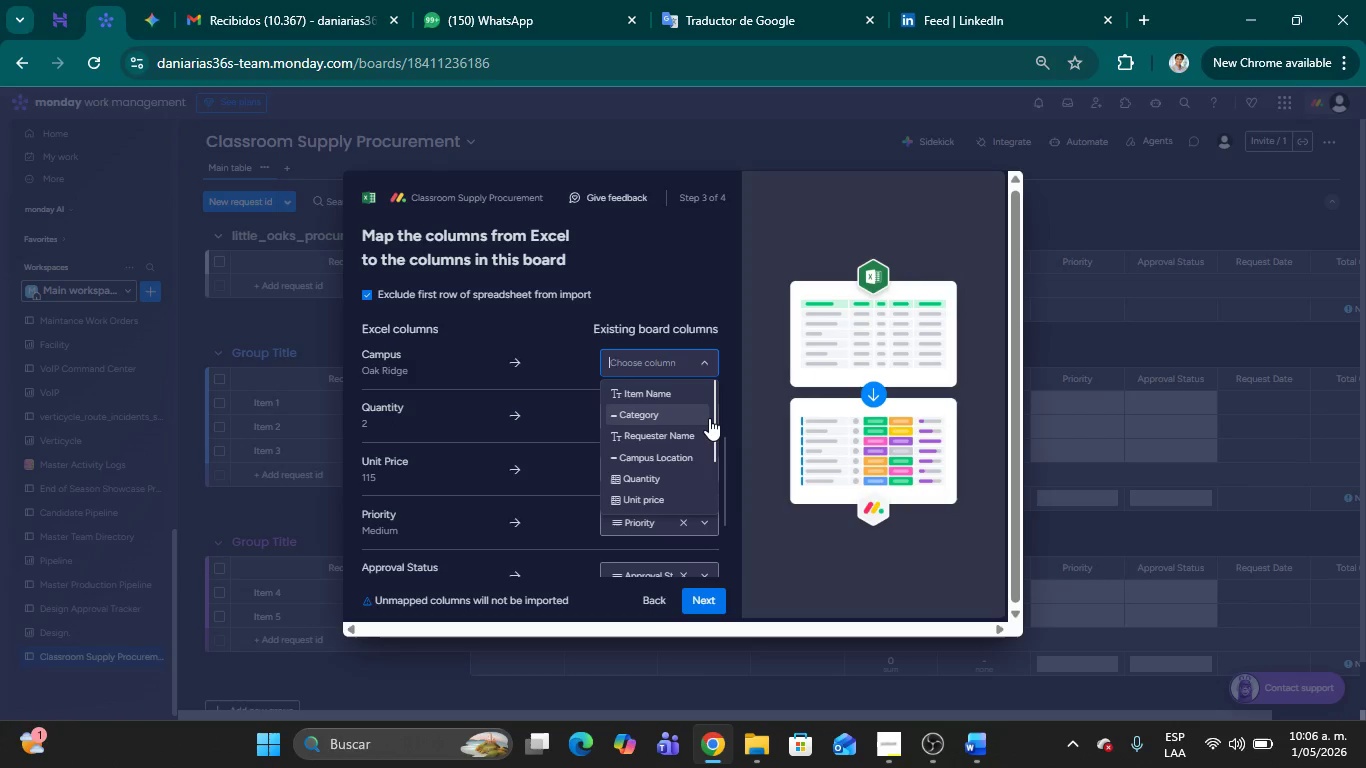 
left_click([680, 448])
 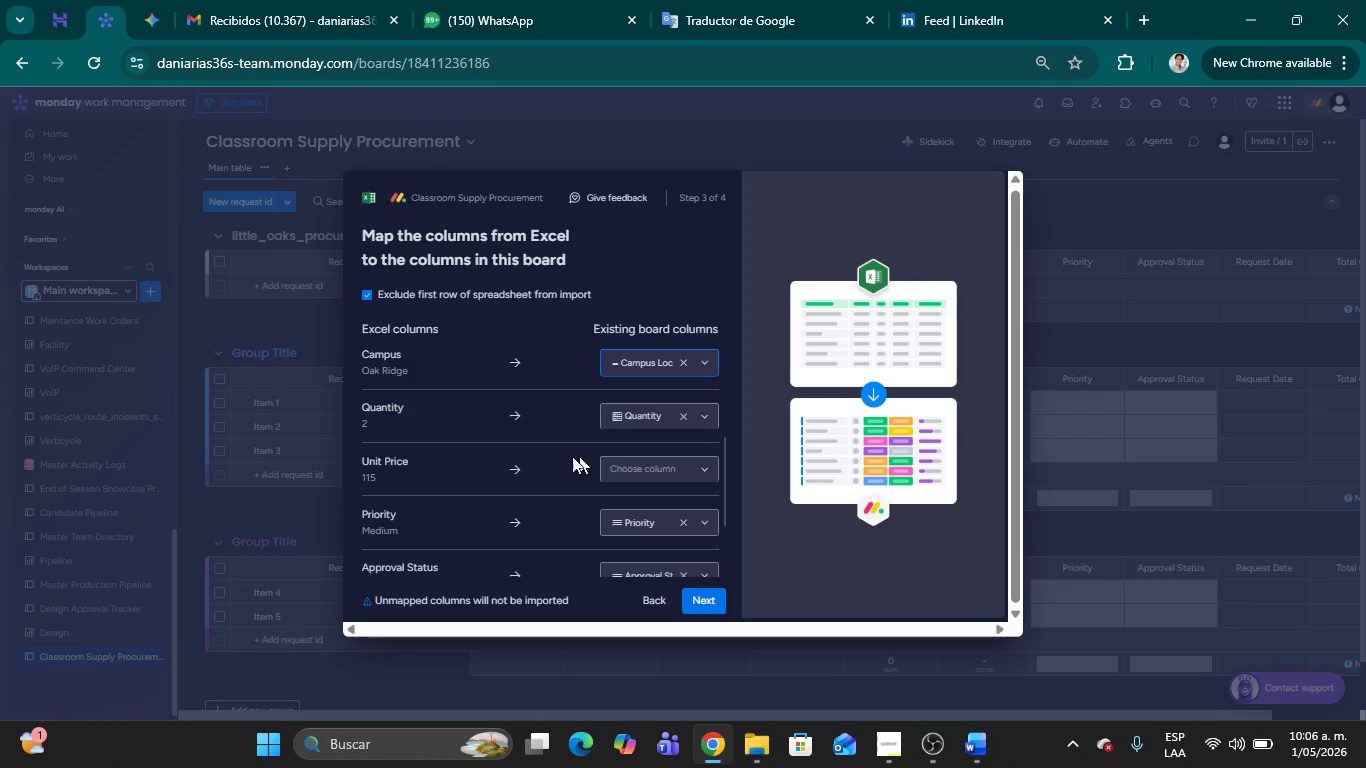 
left_click([704, 463])
 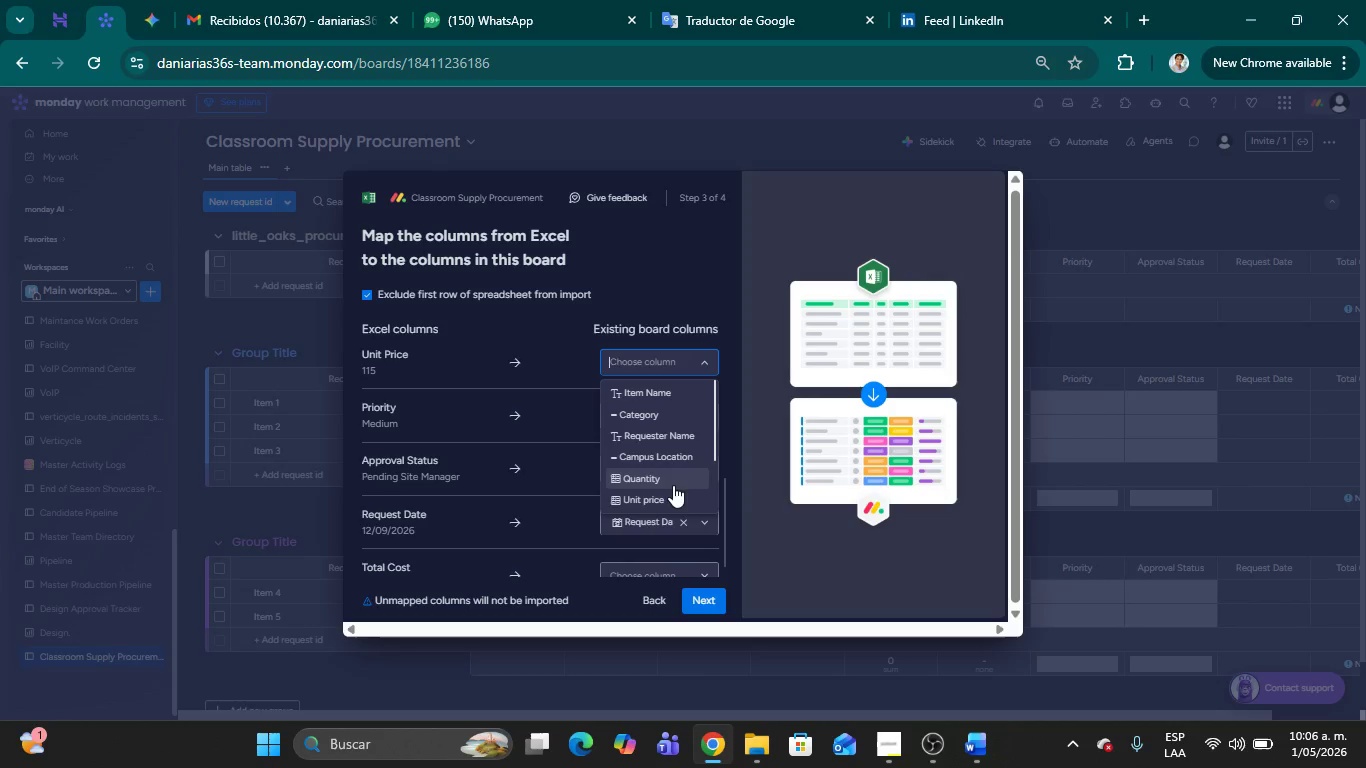 
left_click([661, 495])
 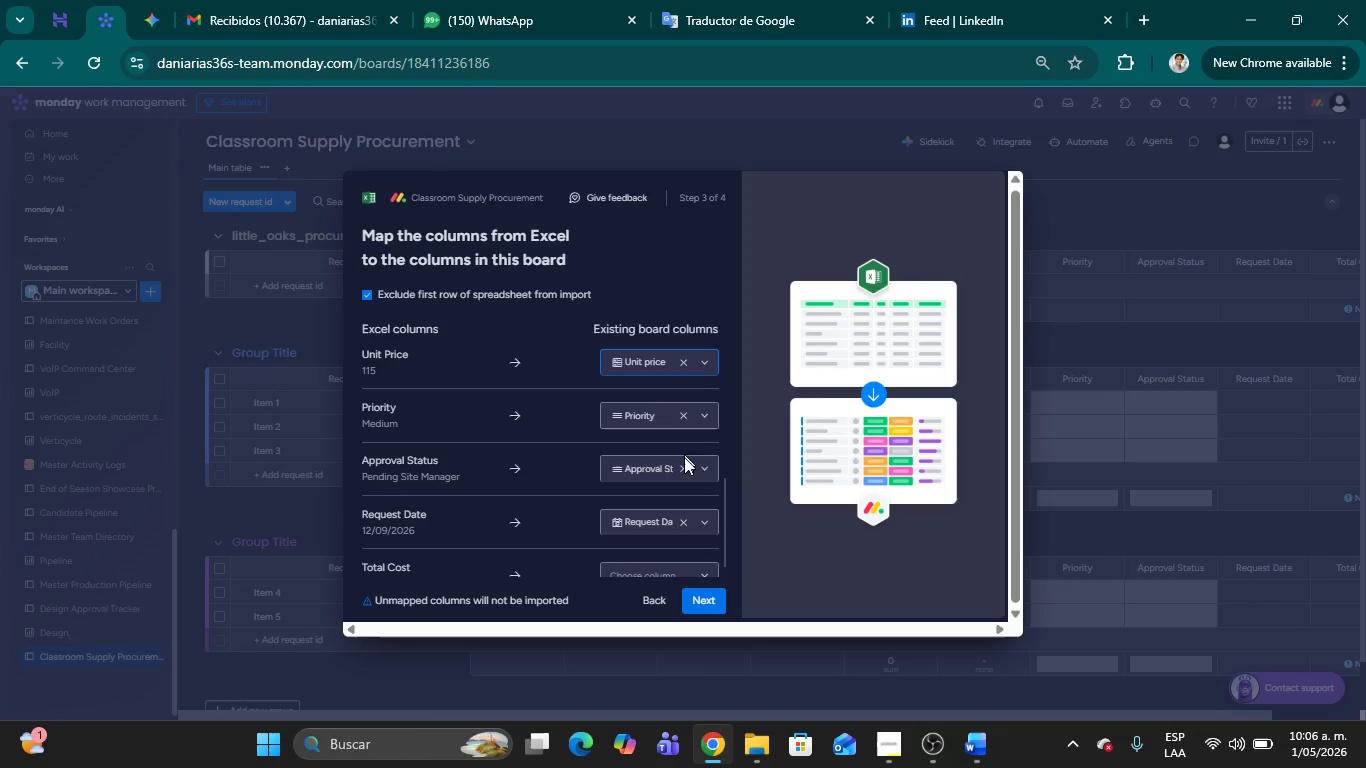 
scroll: coordinate [685, 475], scroll_direction: down, amount: 1.0
 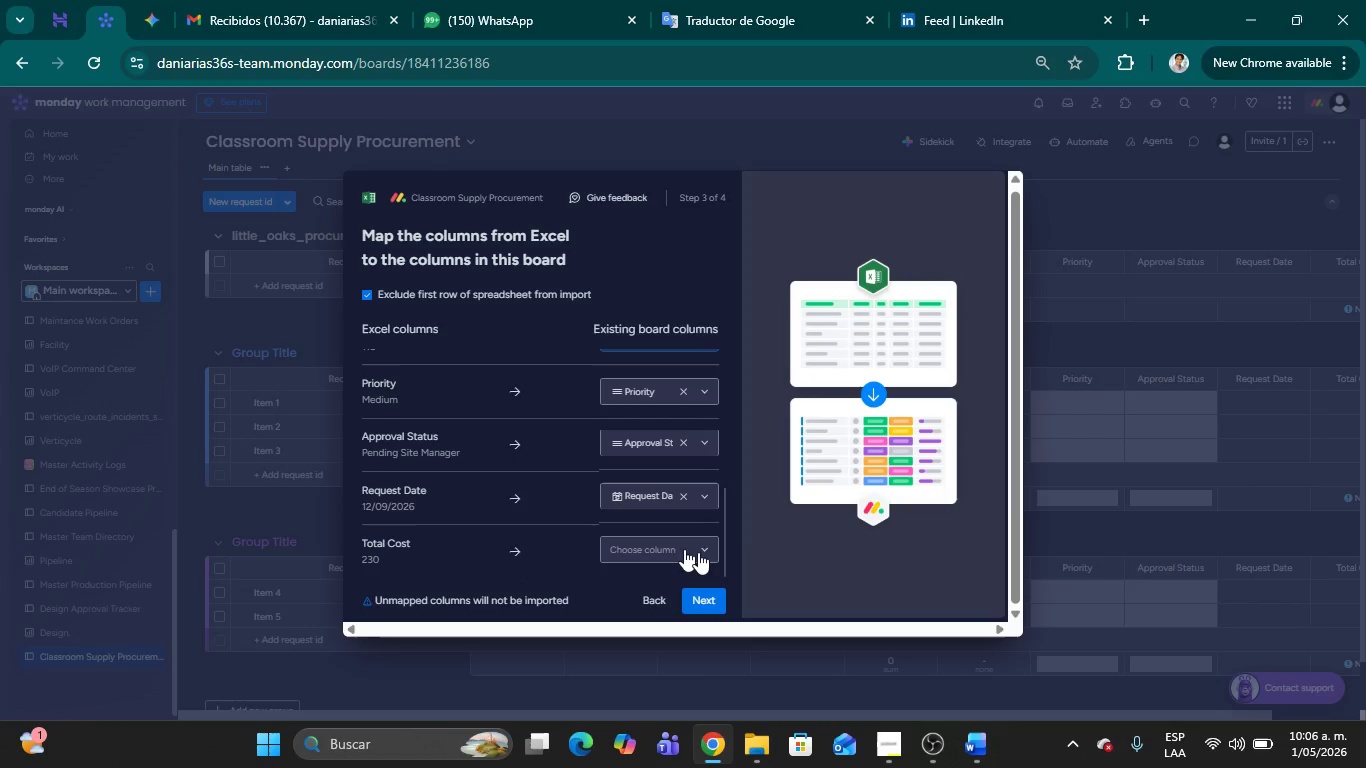 
left_click([716, 555])
 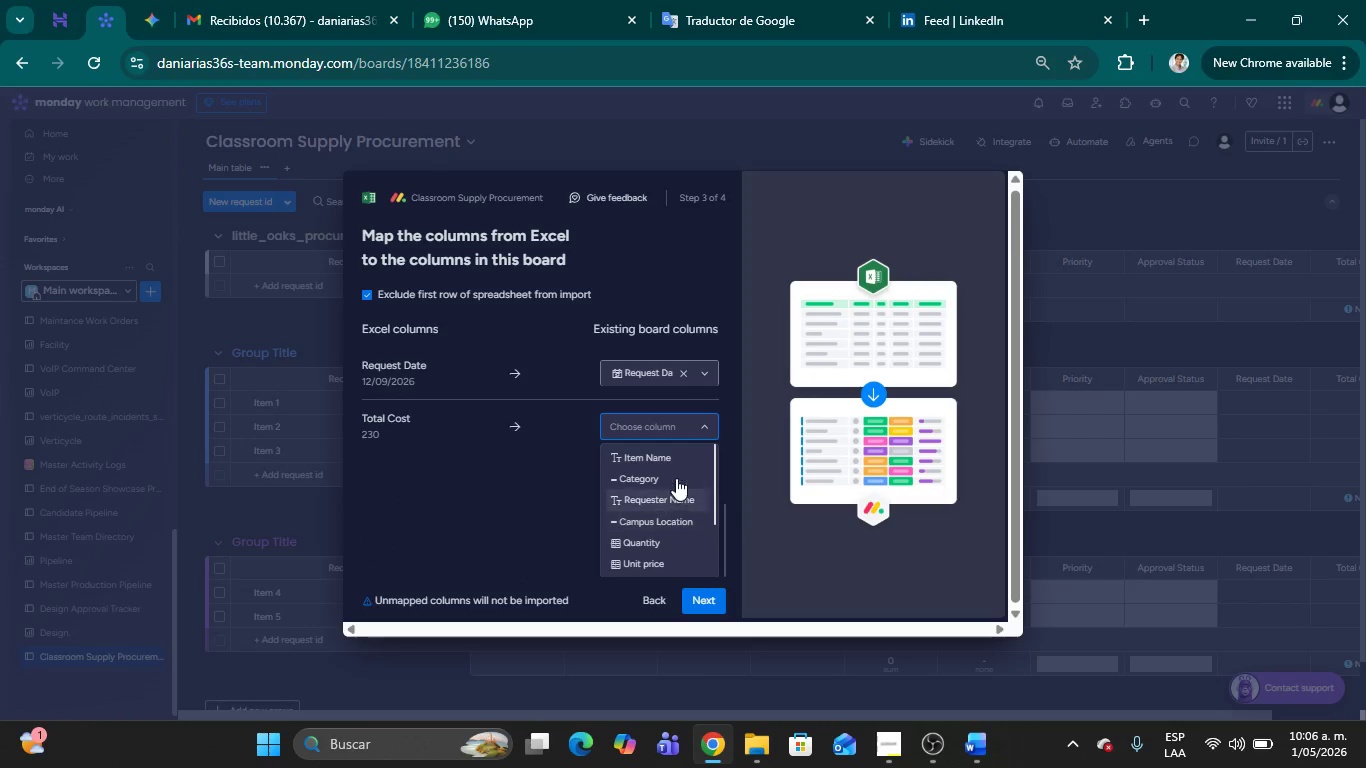 
scroll: coordinate [674, 499], scroll_direction: down, amount: 3.0
 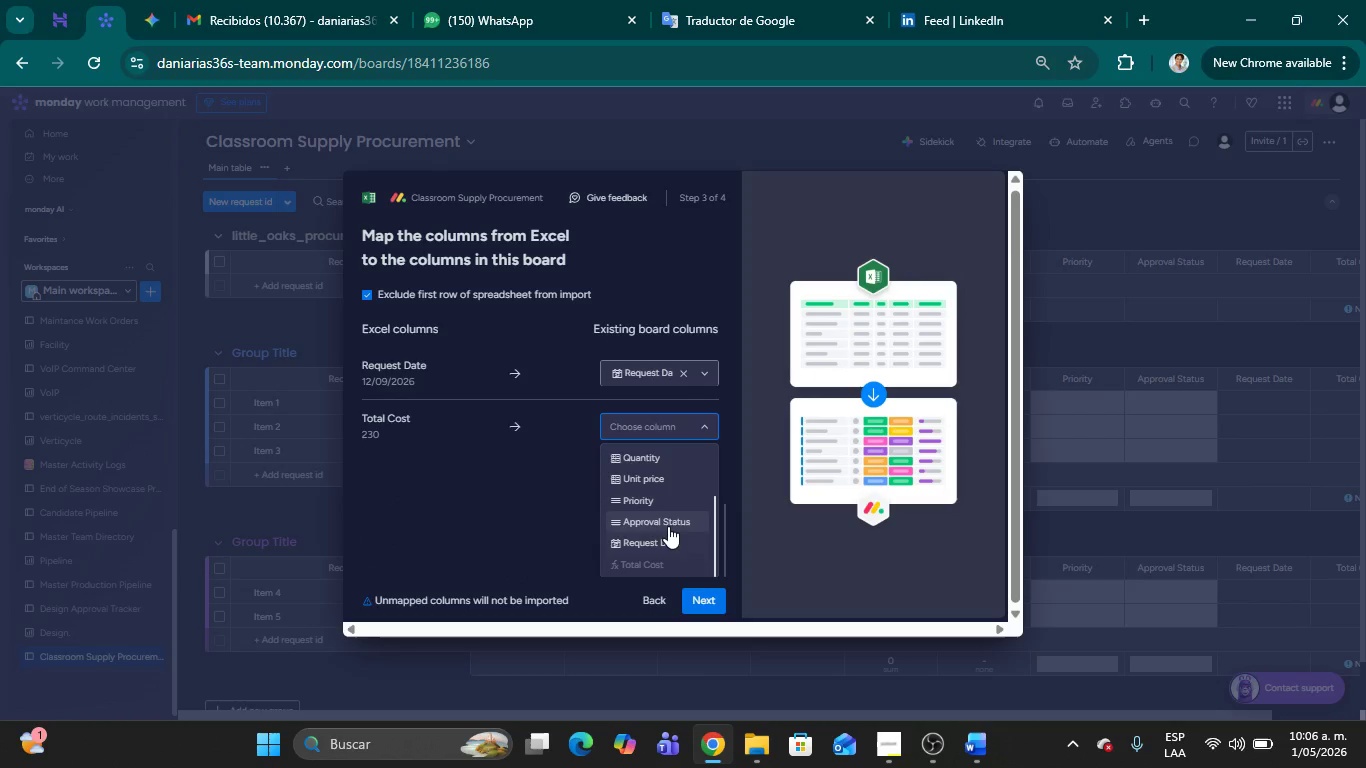 
scroll: coordinate [686, 513], scroll_direction: up, amount: 4.0
 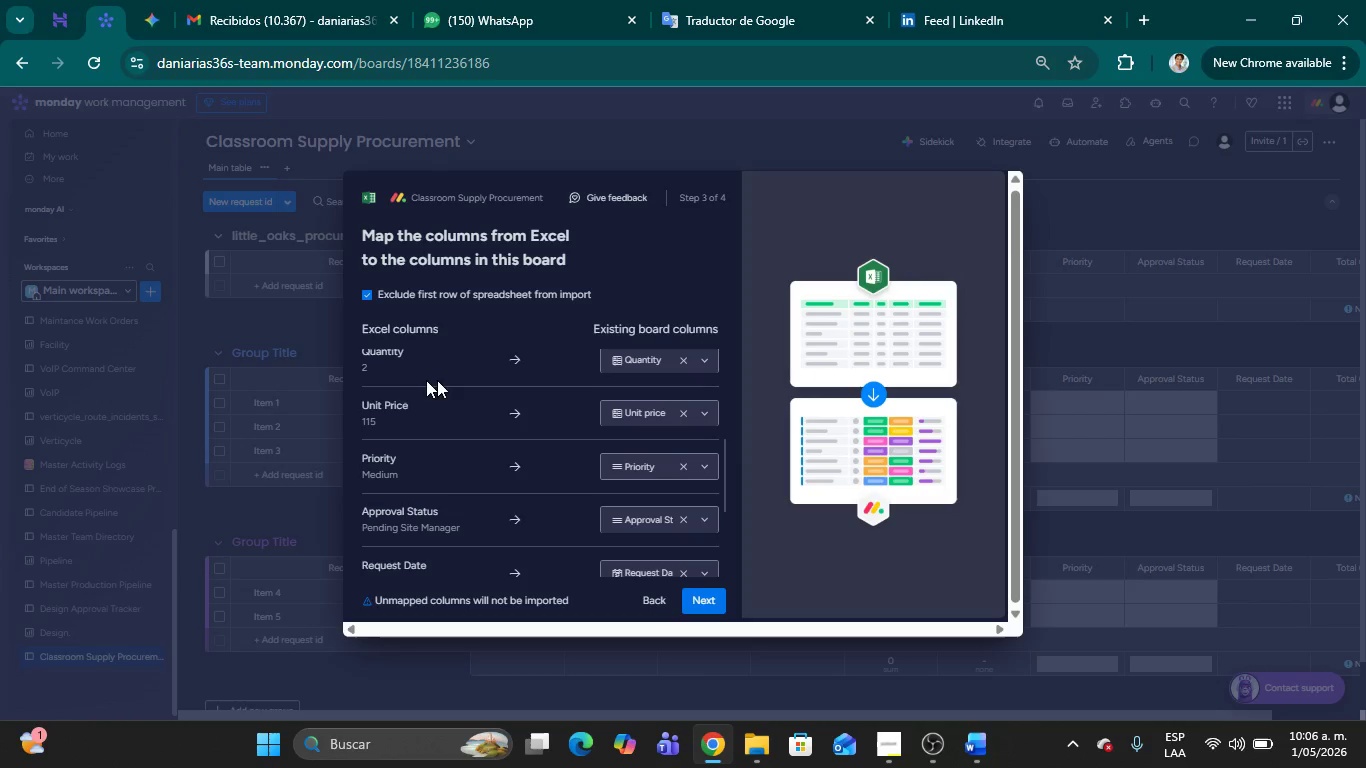 
scroll: coordinate [509, 406], scroll_direction: down, amount: 5.0
 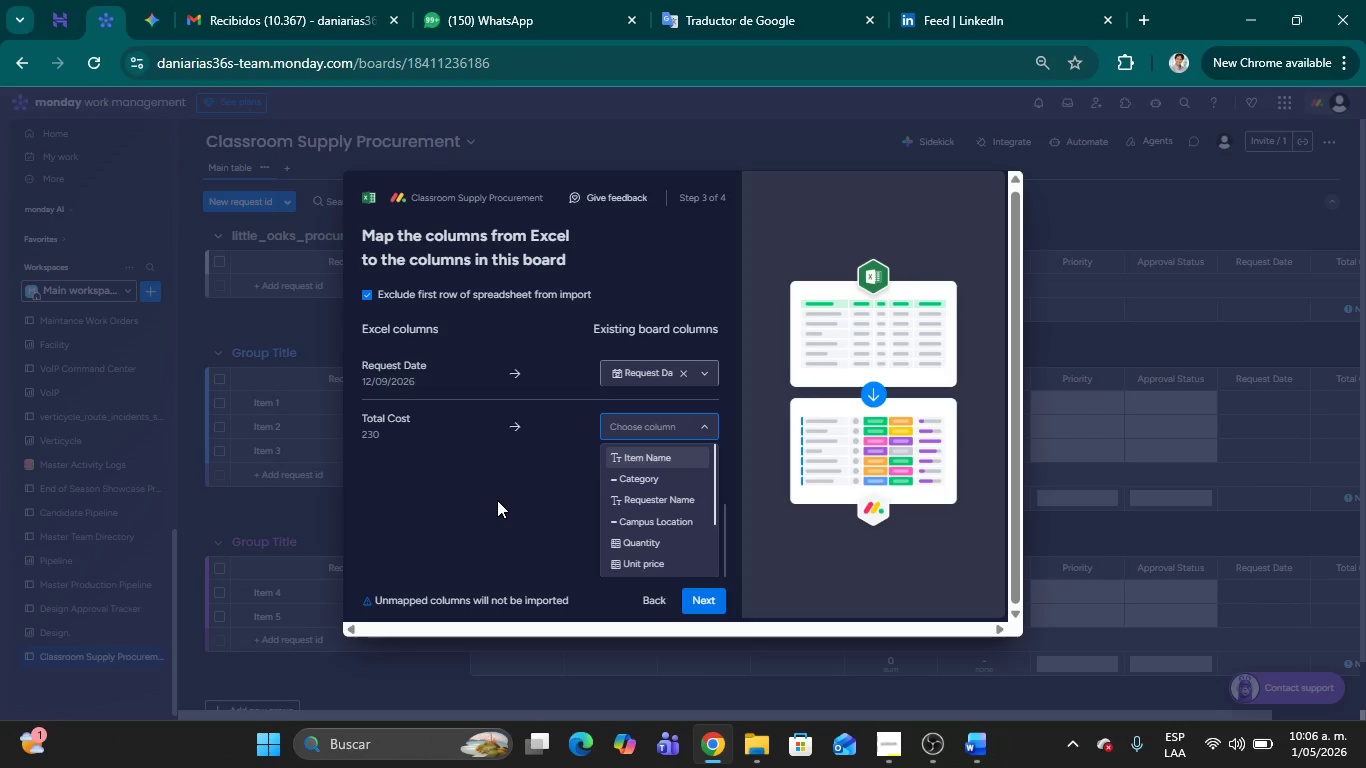 
left_click([497, 500])
 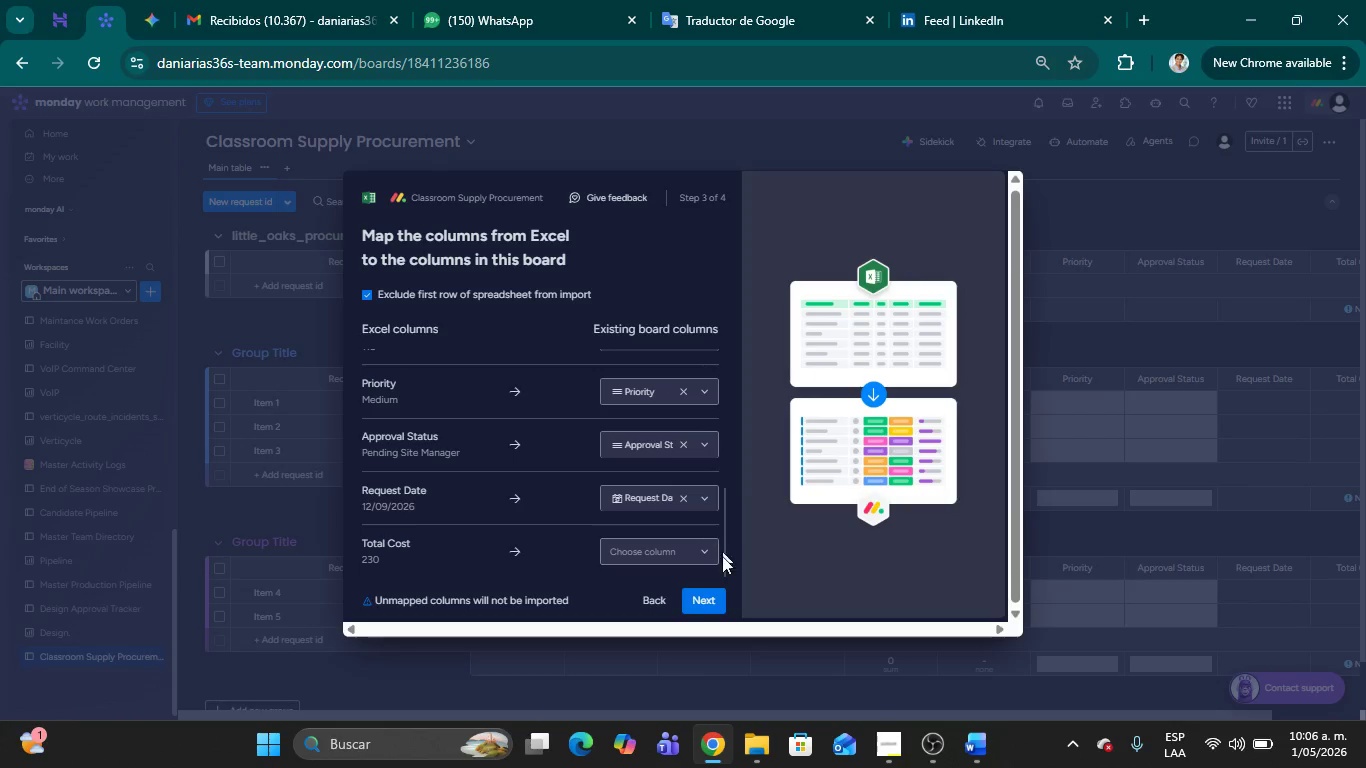 
scroll: coordinate [672, 485], scroll_direction: up, amount: 6.0
 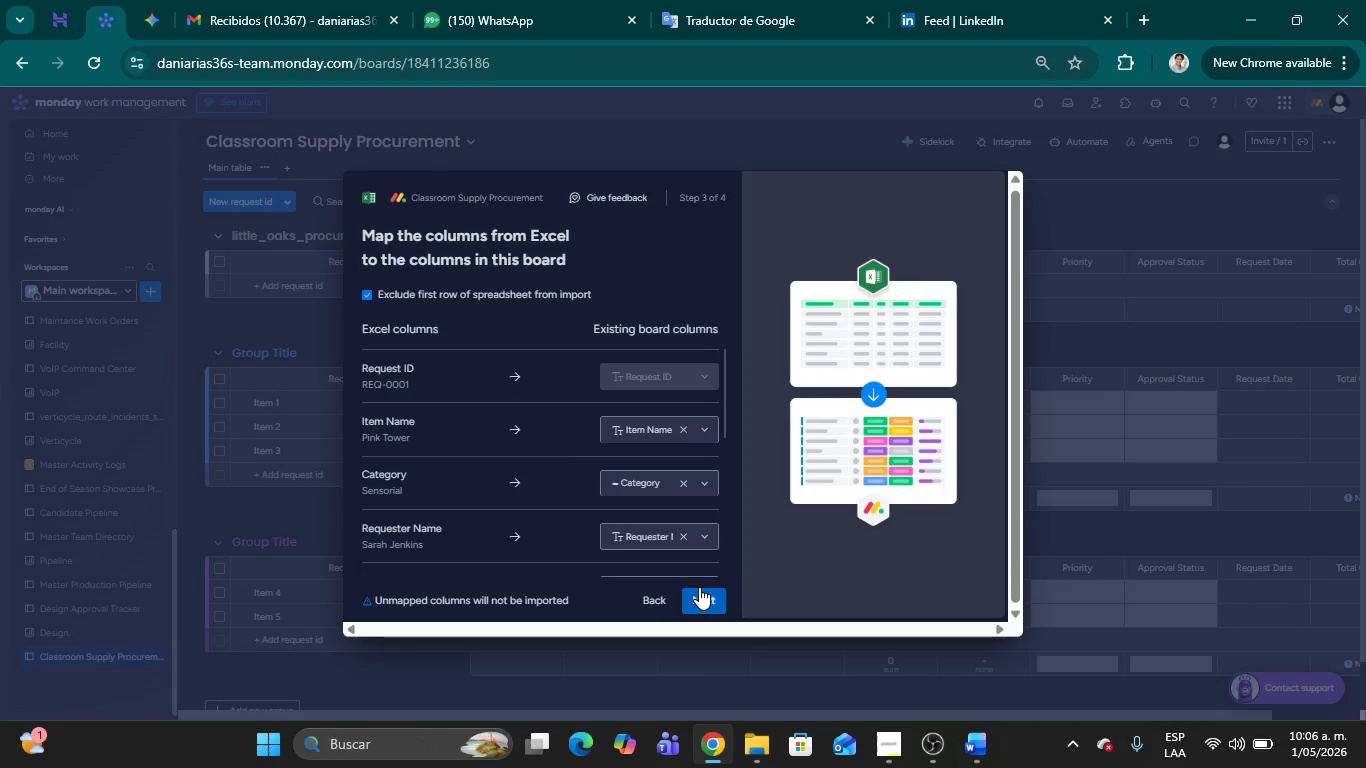 
left_click([700, 593])
 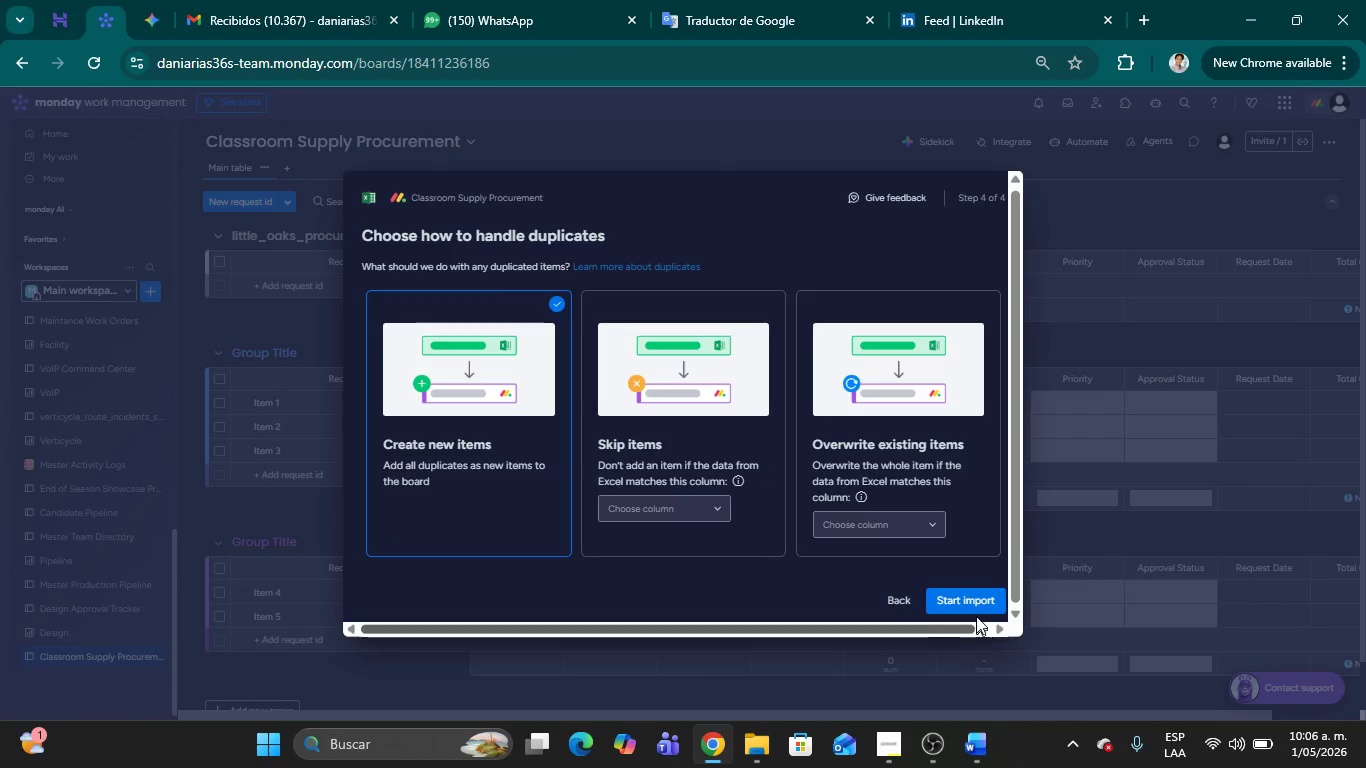 
left_click([974, 605])
 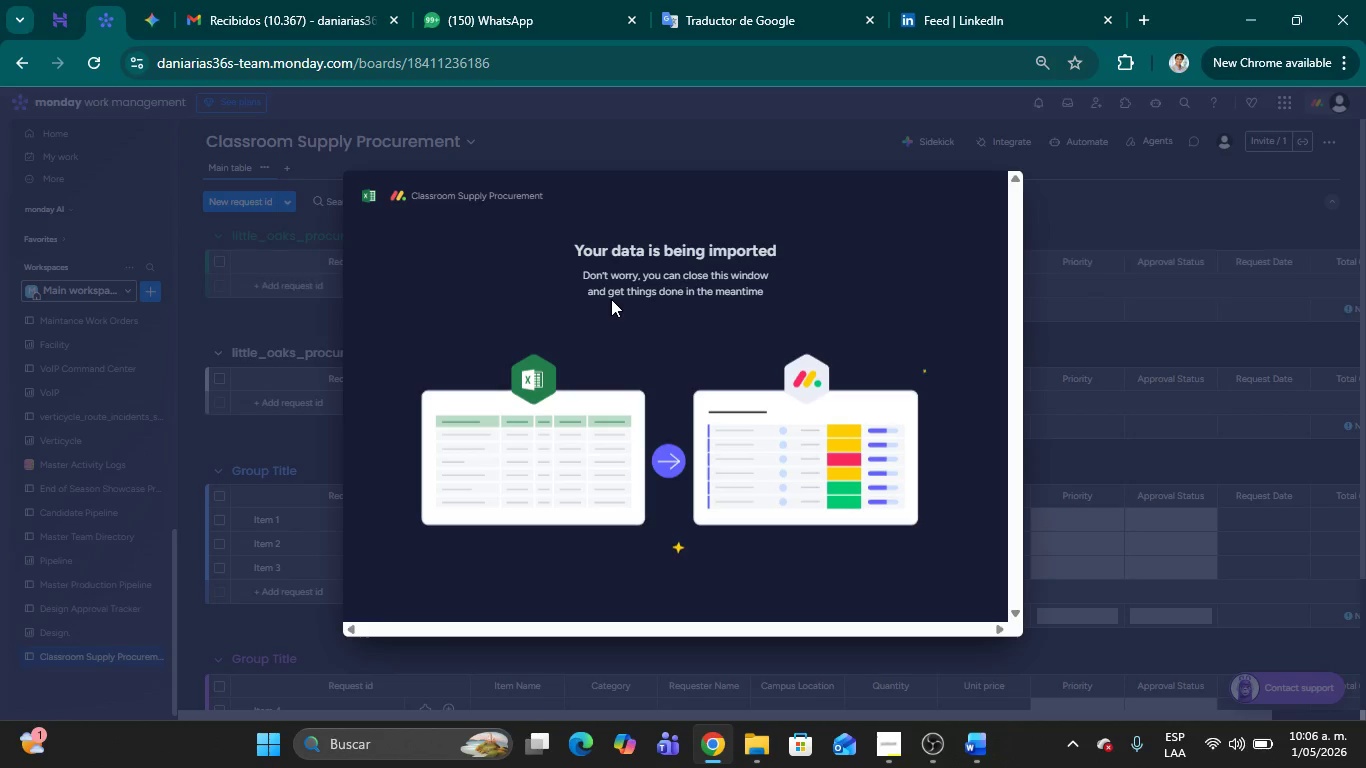 
mouse_move([896, 254])
 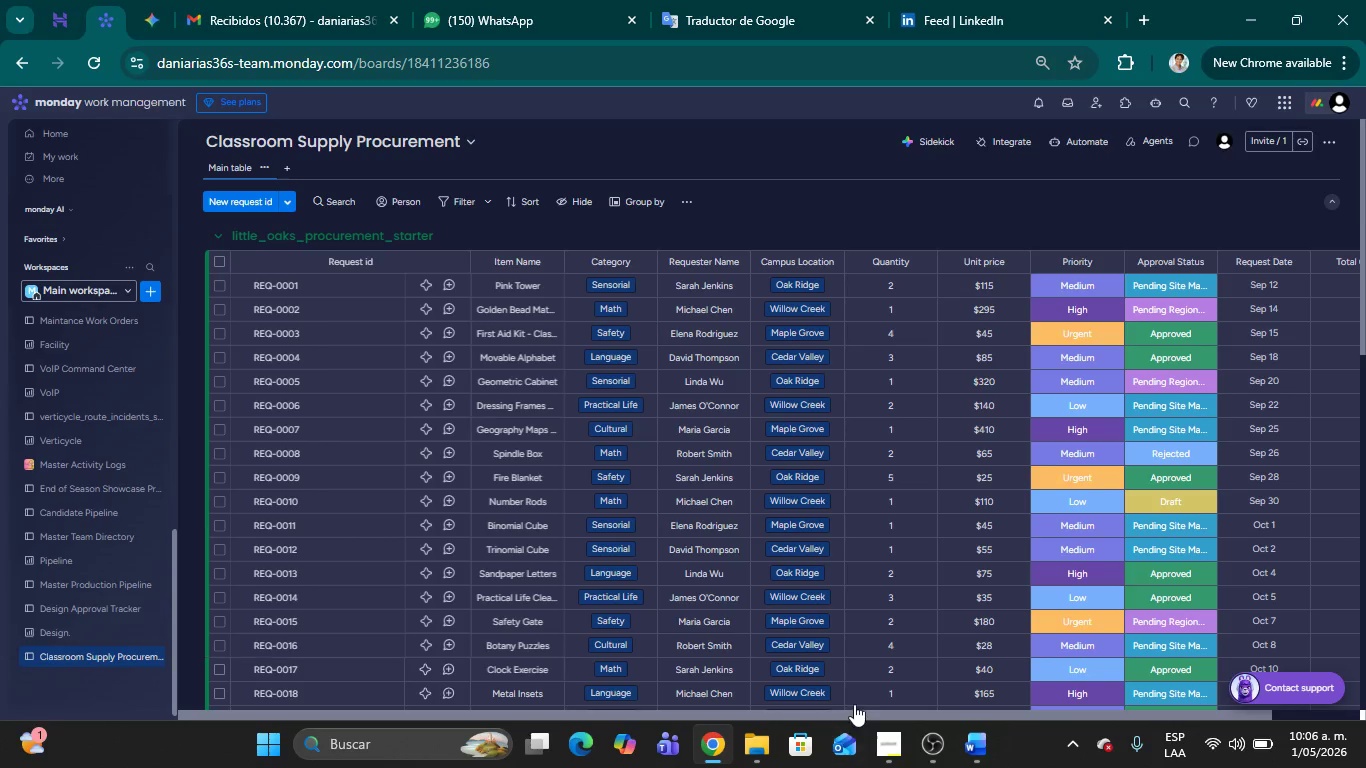 
left_click_drag(start_coordinate=[850, 709], to_coordinate=[1228, 717])
 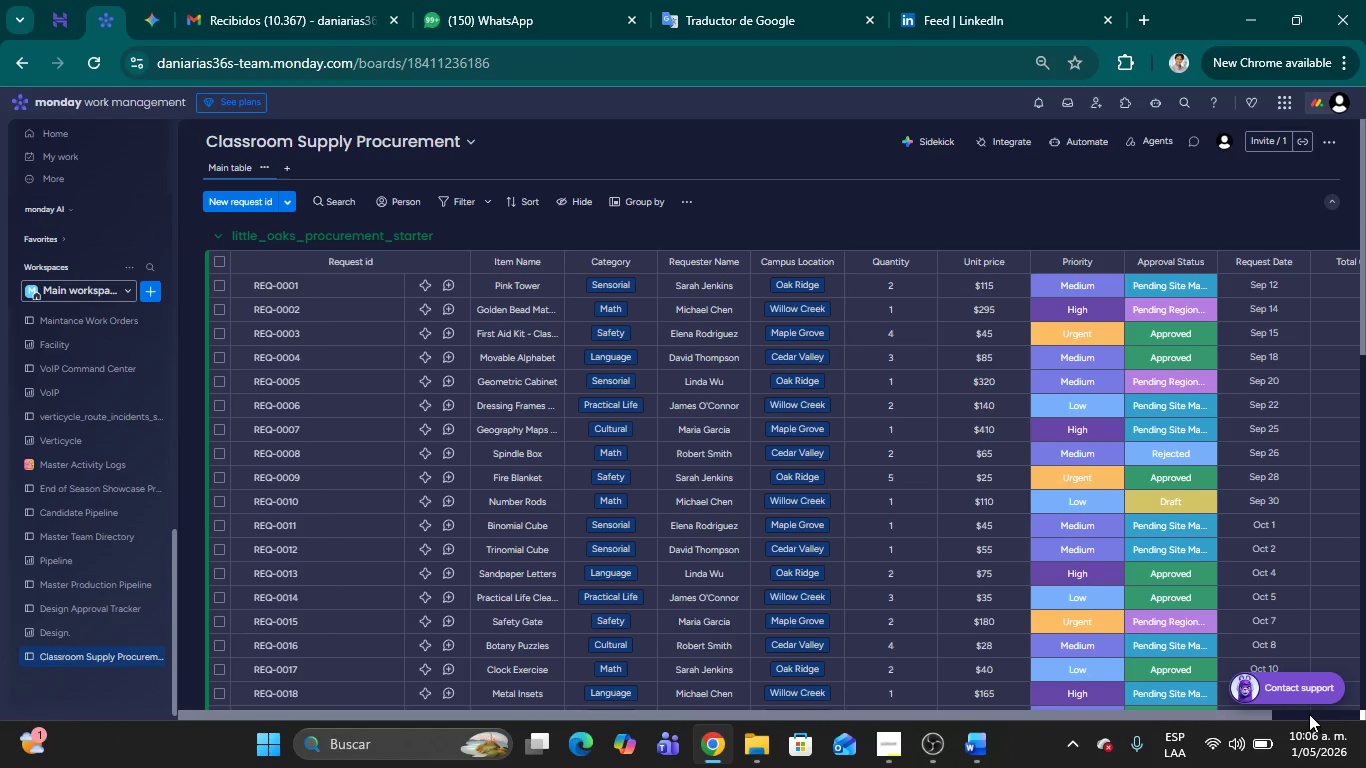 
left_click([1309, 714])
 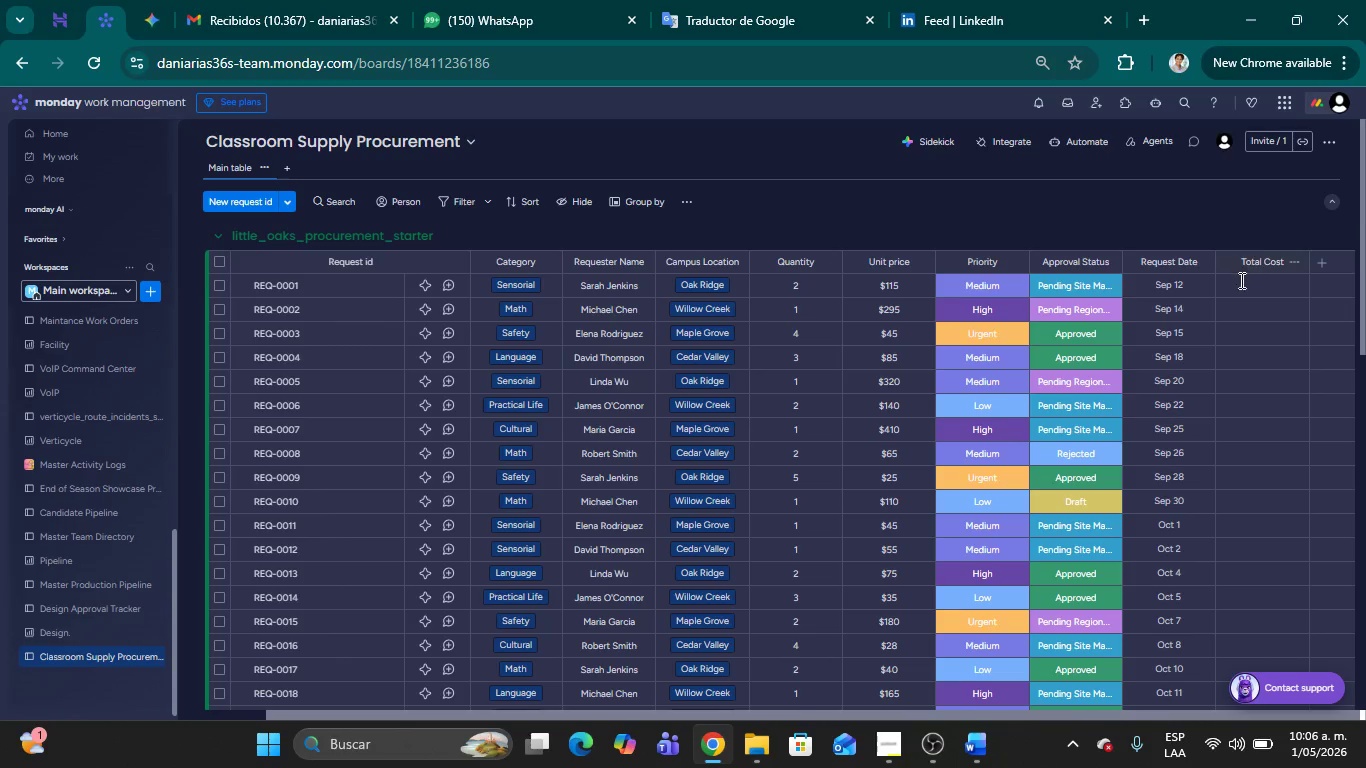 
left_click([1243, 286])
 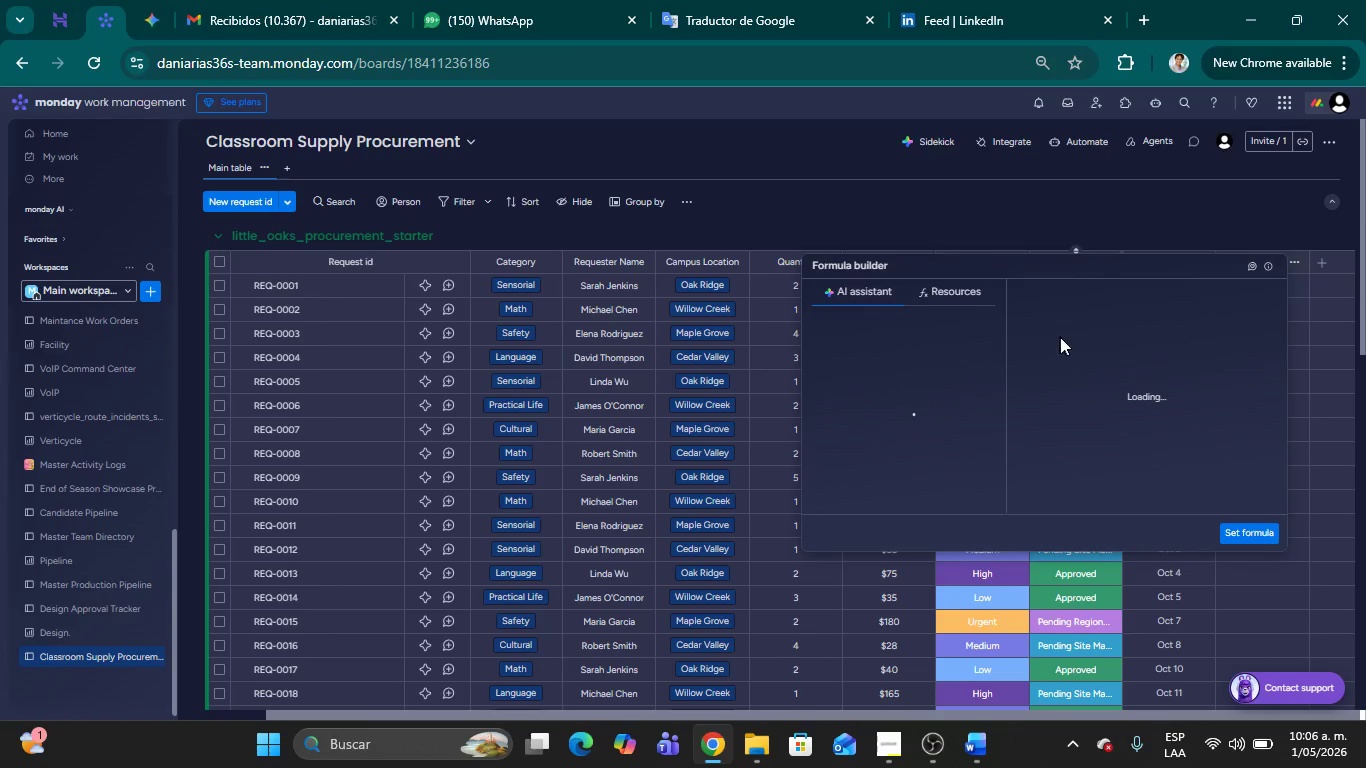 
left_click([1066, 328])
 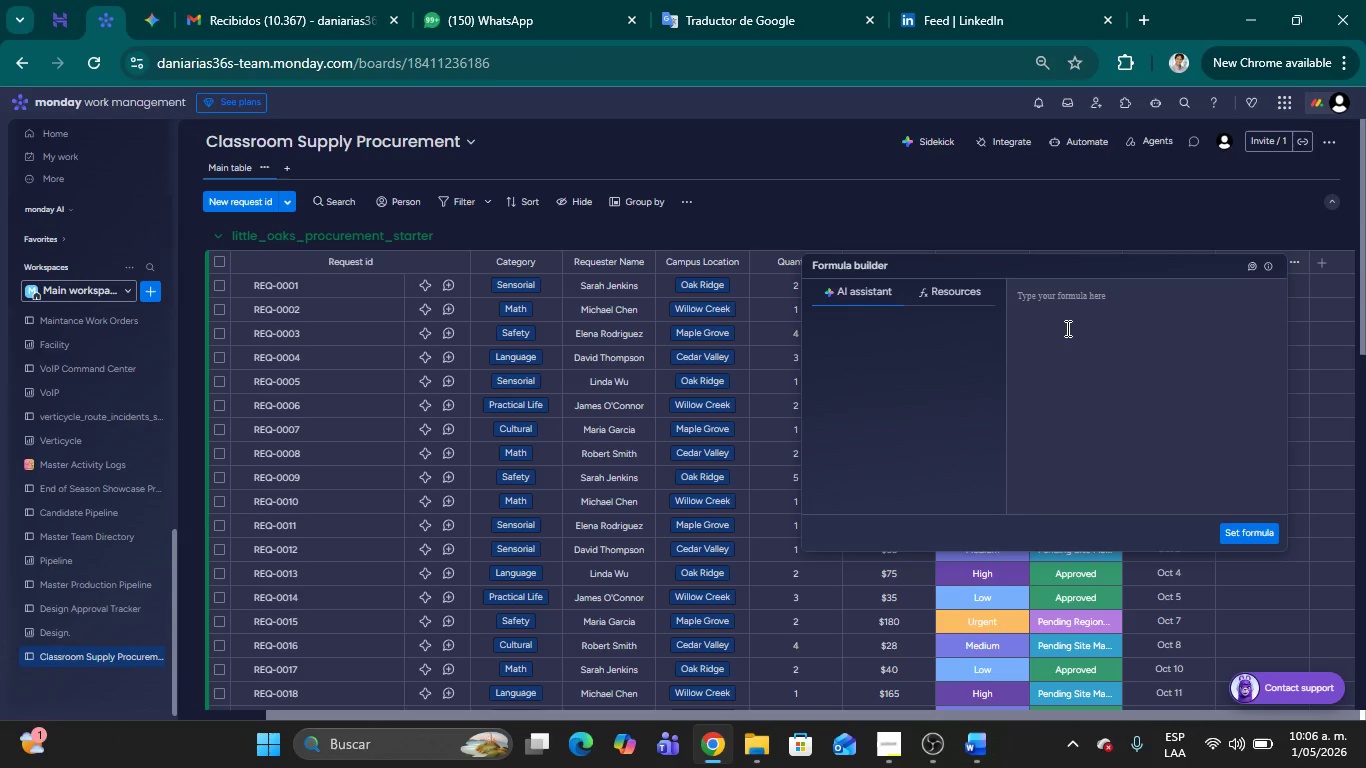 
type('uni)
 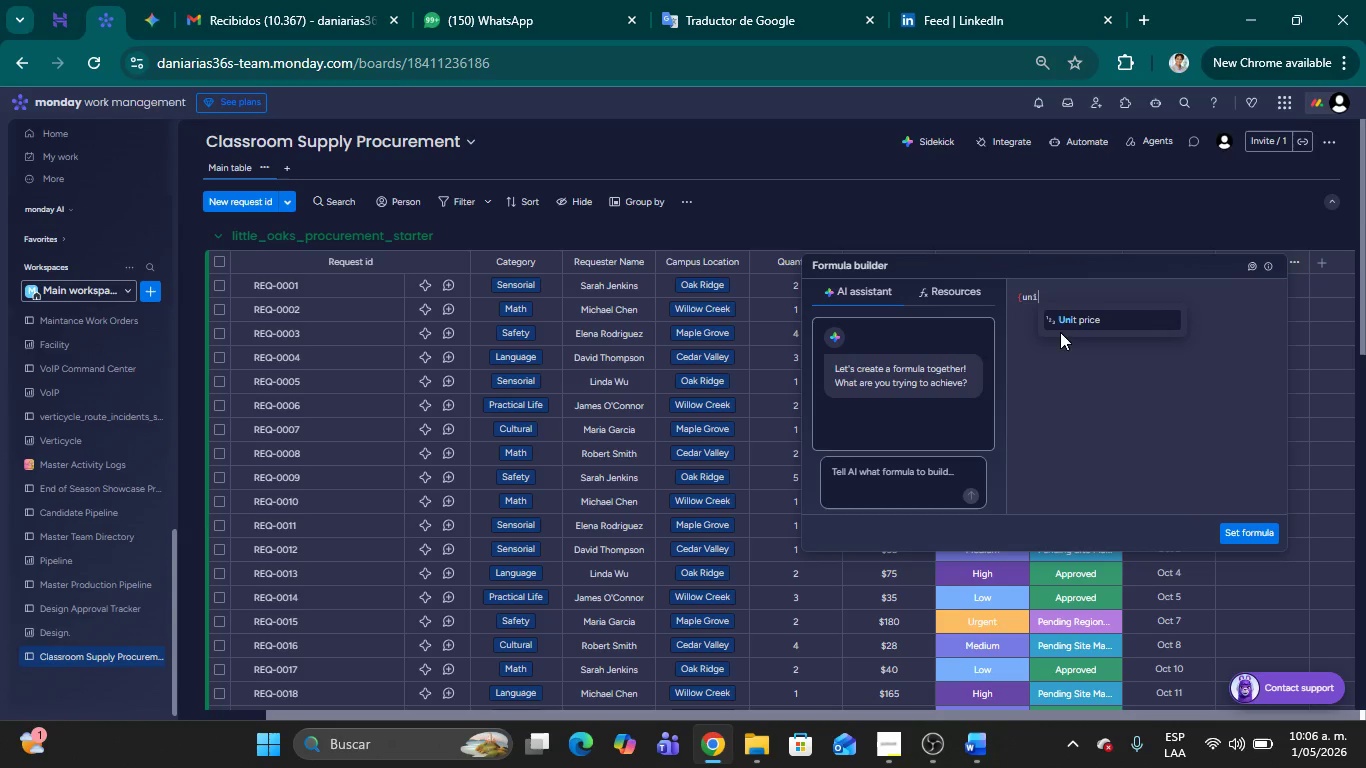 
left_click([1064, 323])
 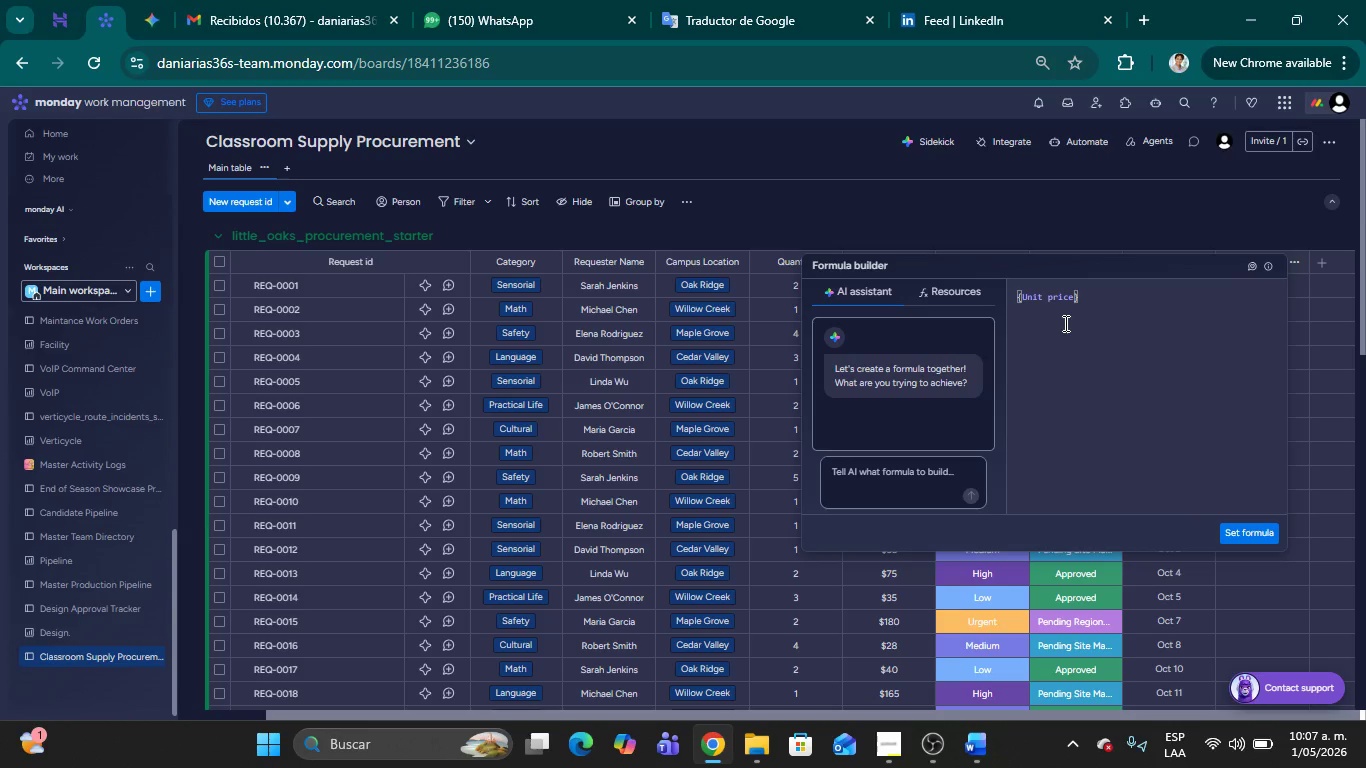 
key(Shift+Equal)
 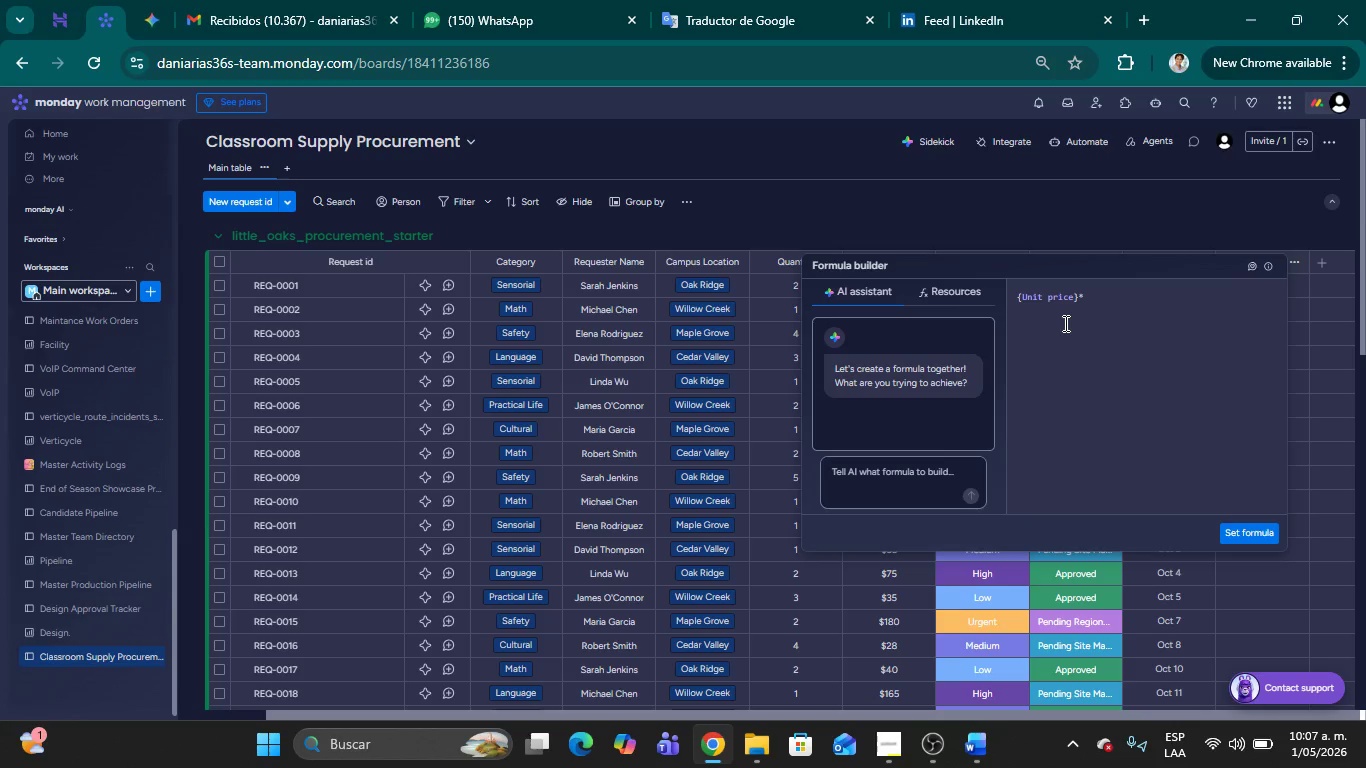 
type('qu)
 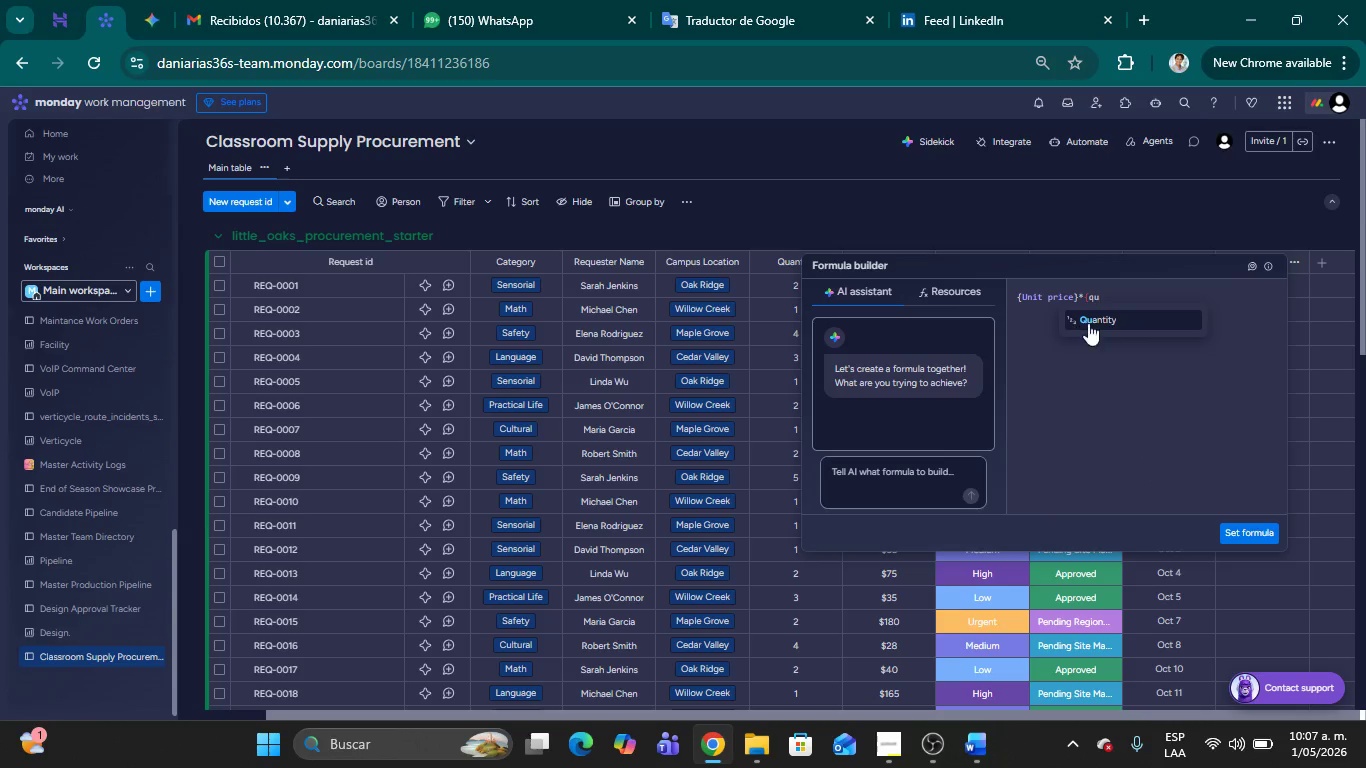 
left_click([1099, 320])
 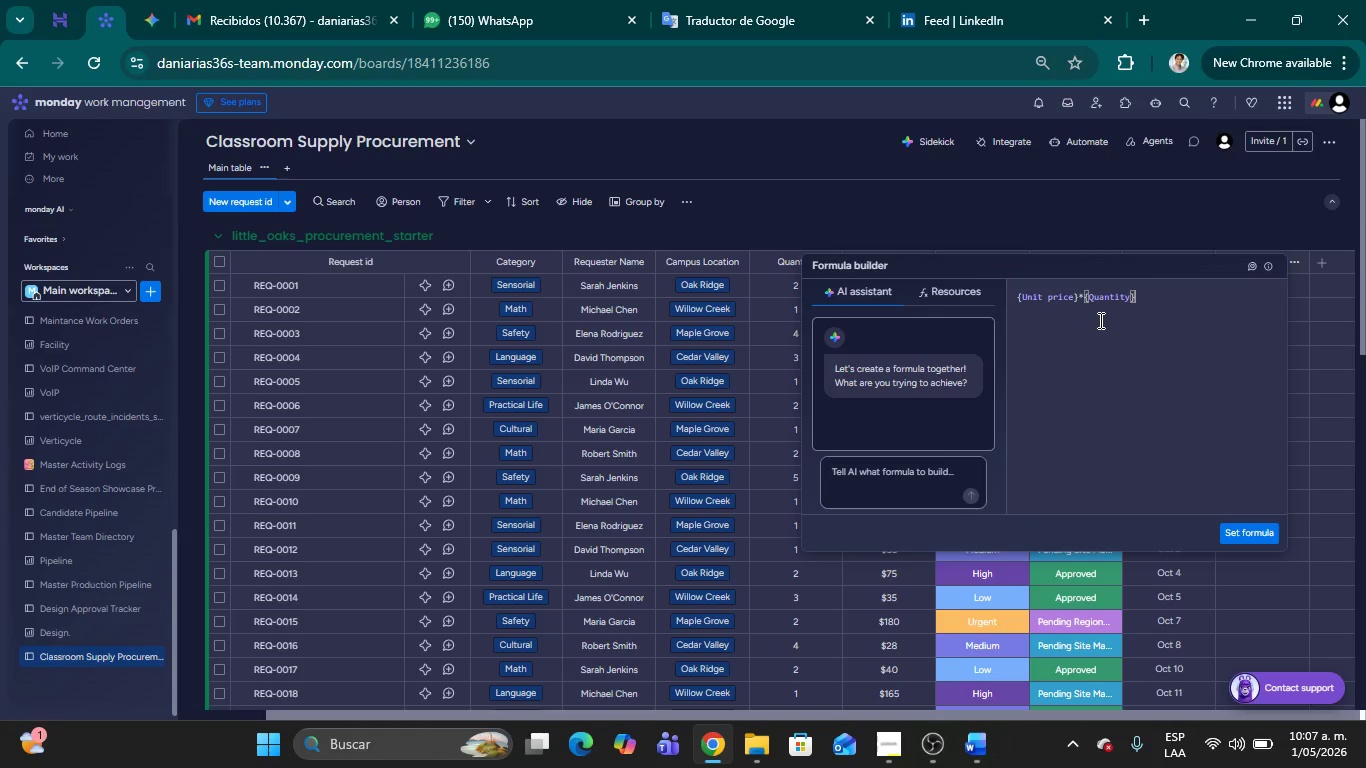 
left_click([1236, 536])
 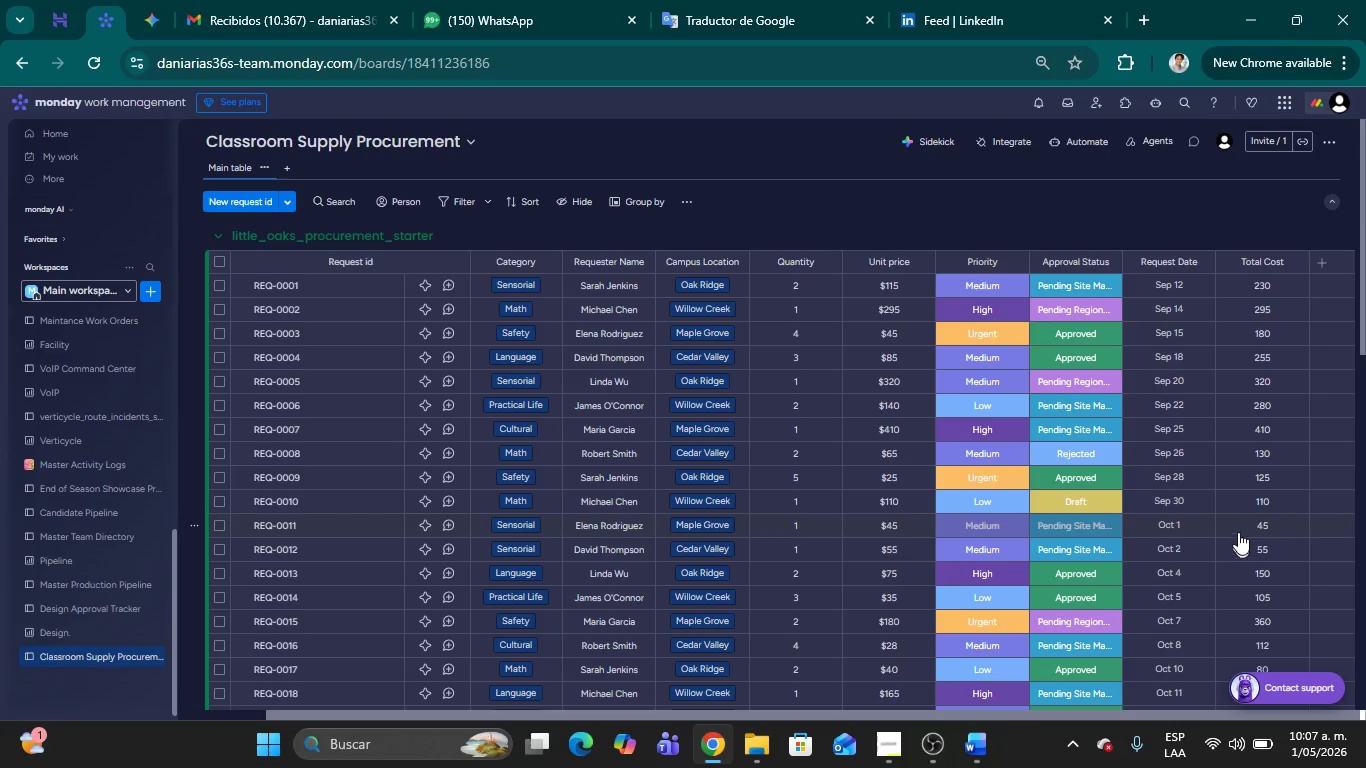 
scroll: coordinate [1251, 479], scroll_direction: down, amount: 6.0
 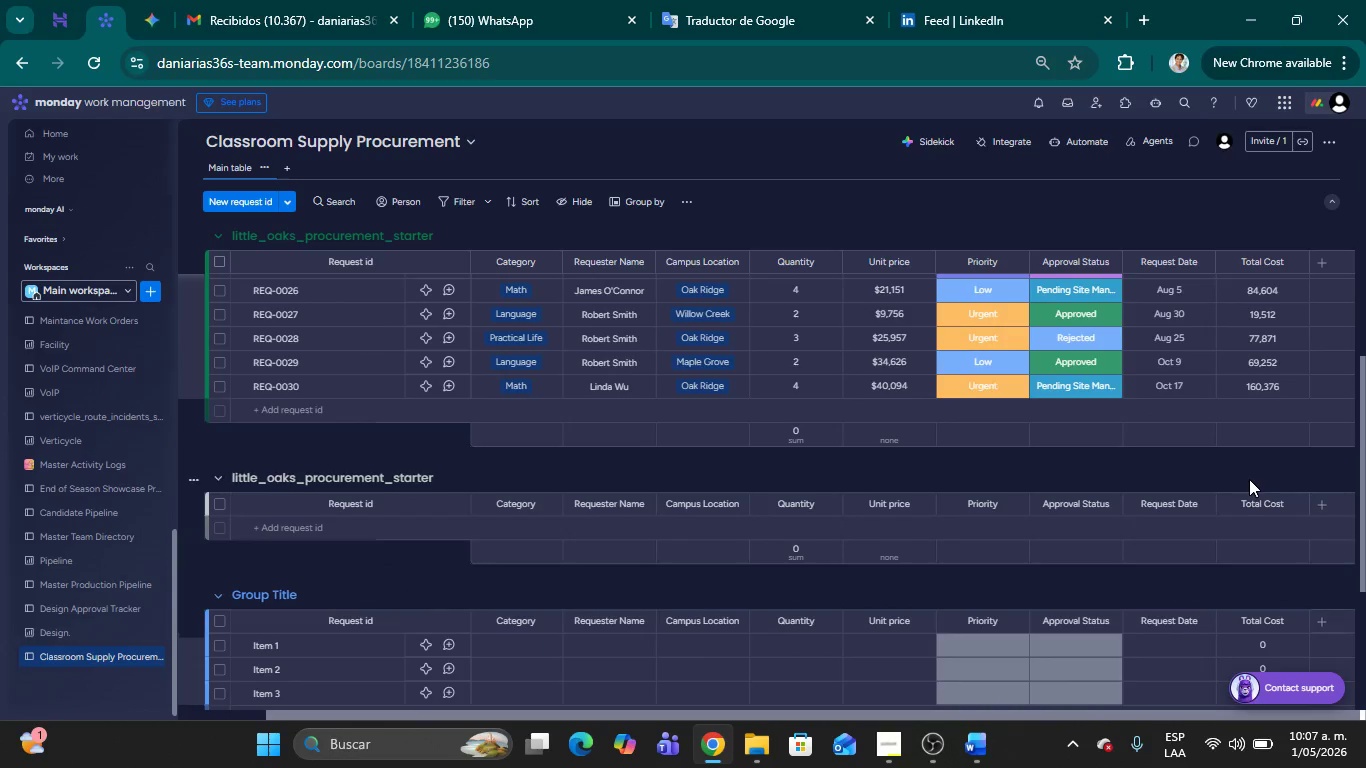 
scroll: coordinate [1249, 479], scroll_direction: up, amount: 2.0
 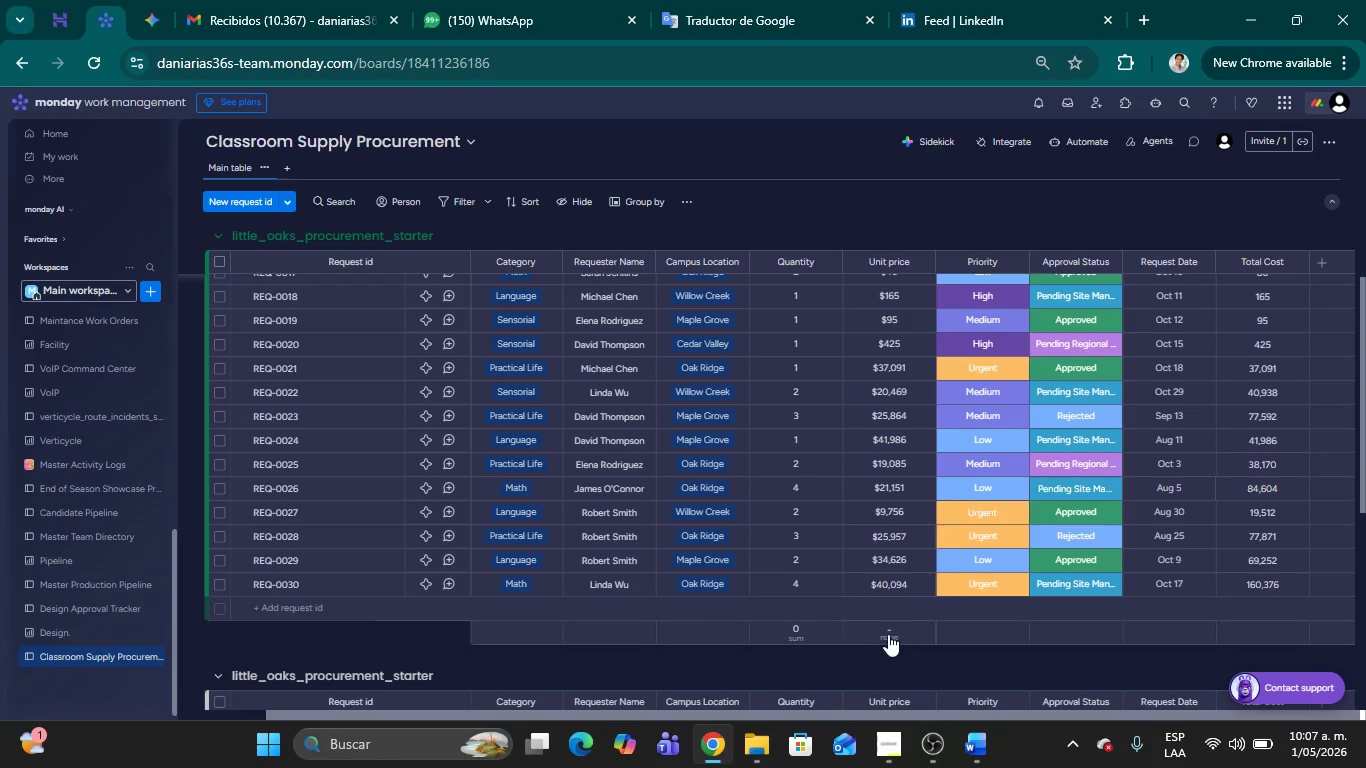 
left_click([888, 633])
 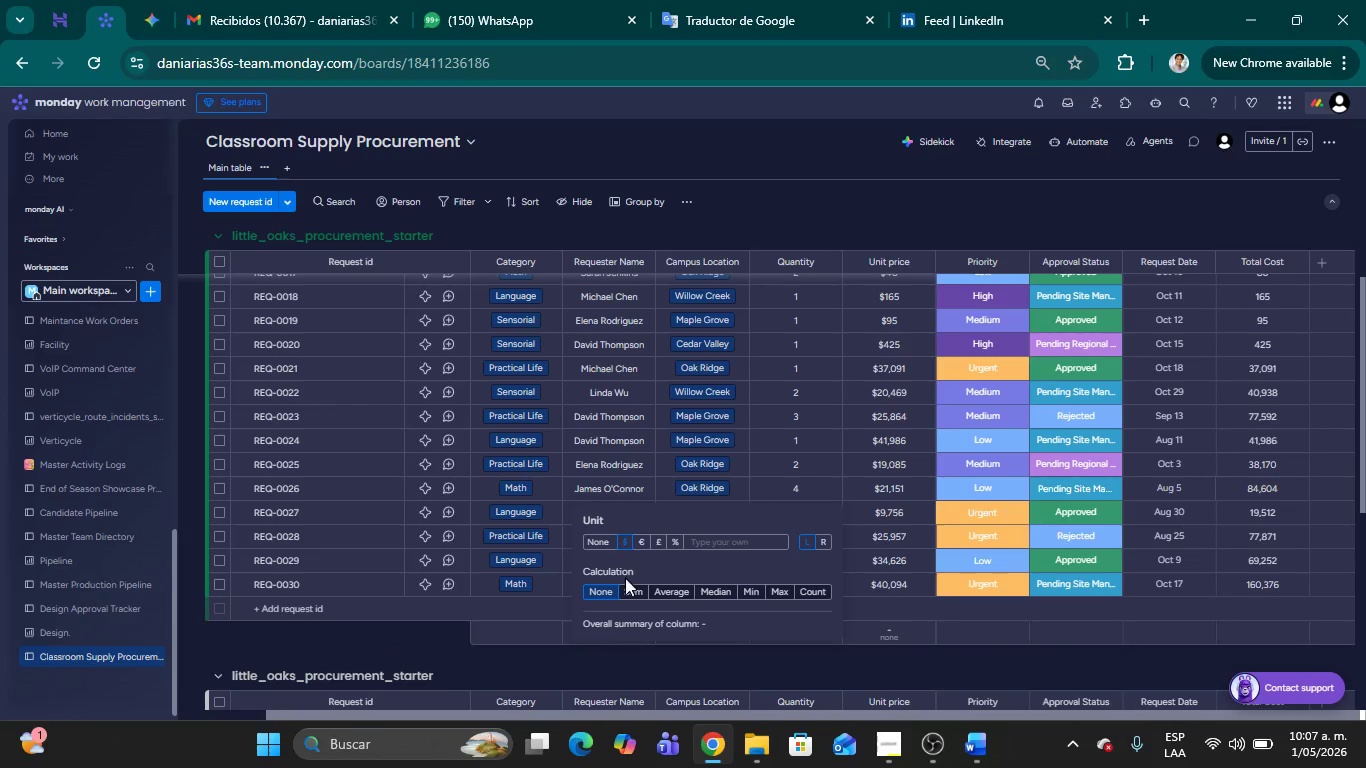 
left_click([627, 591])
 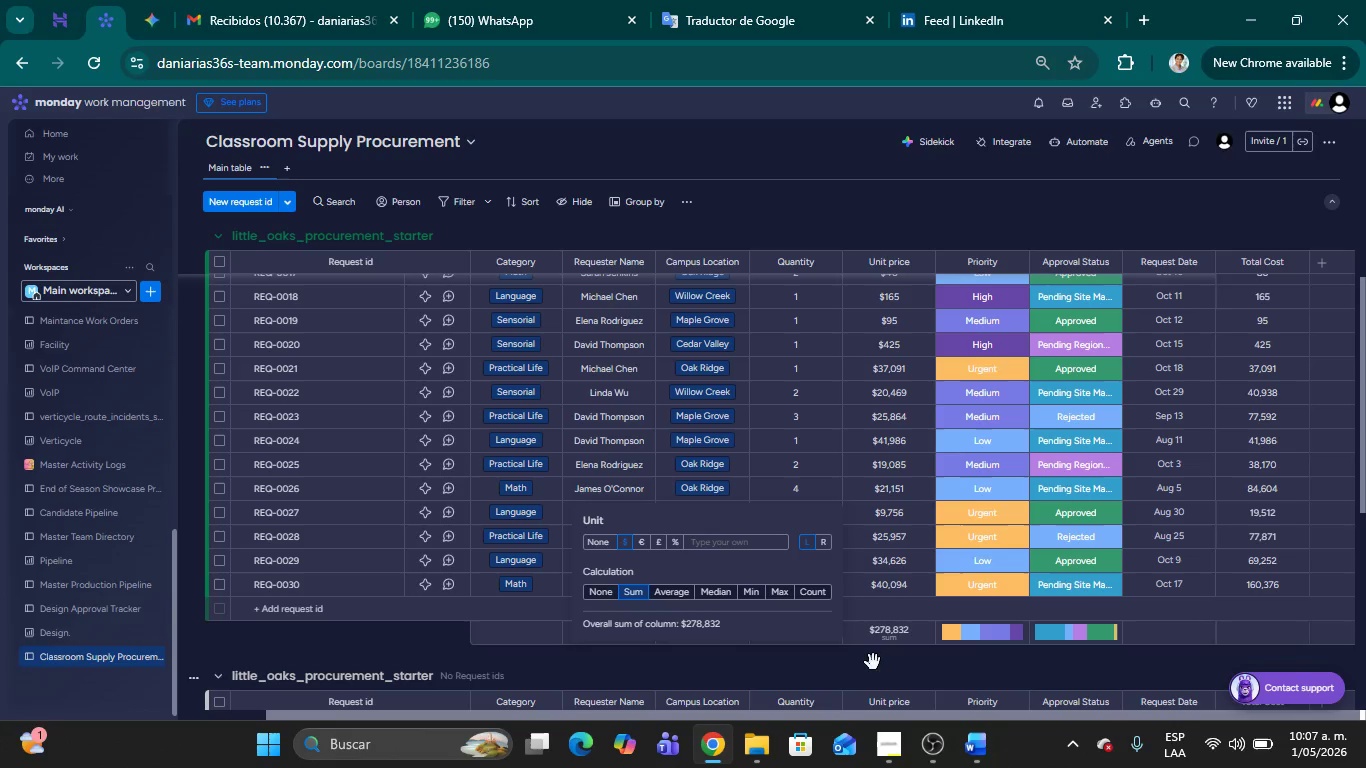 
left_click([871, 661])
 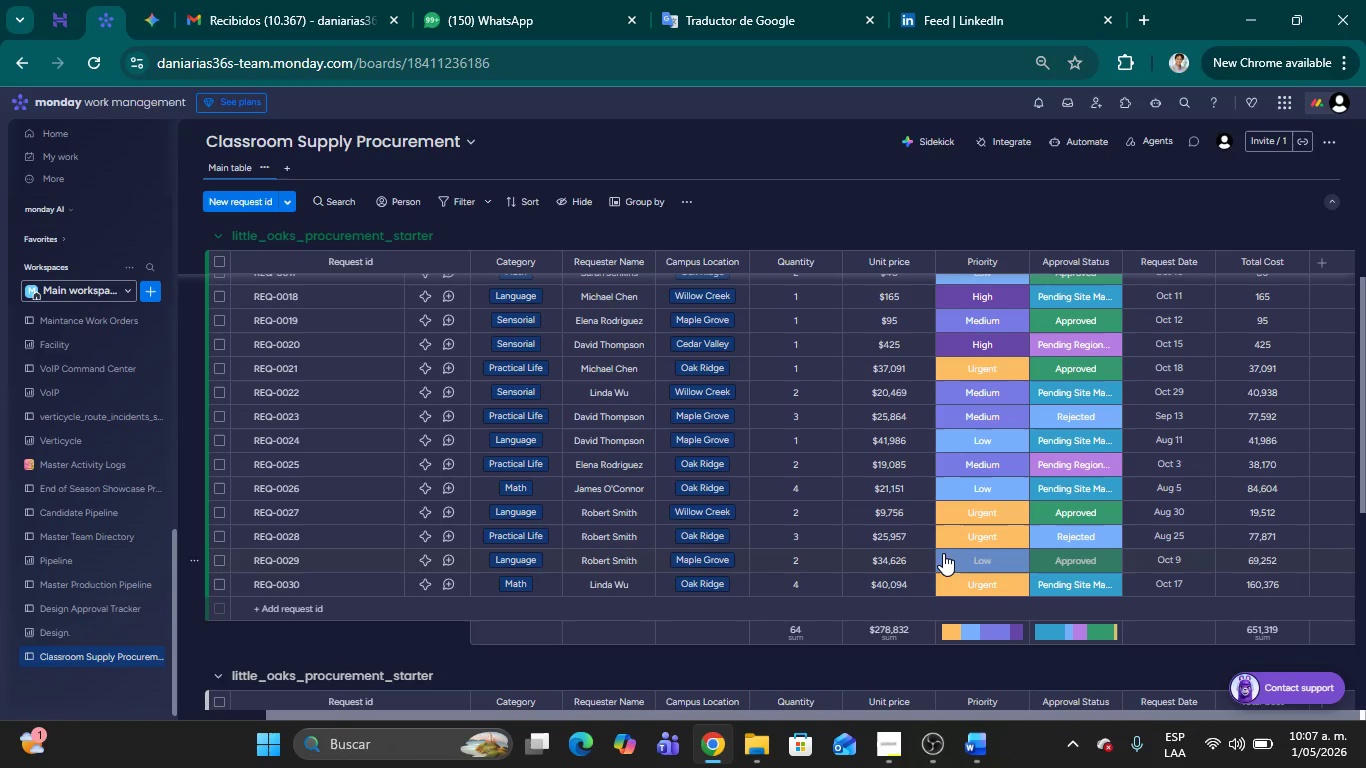 
scroll: coordinate [949, 544], scroll_direction: up, amount: 21.0
 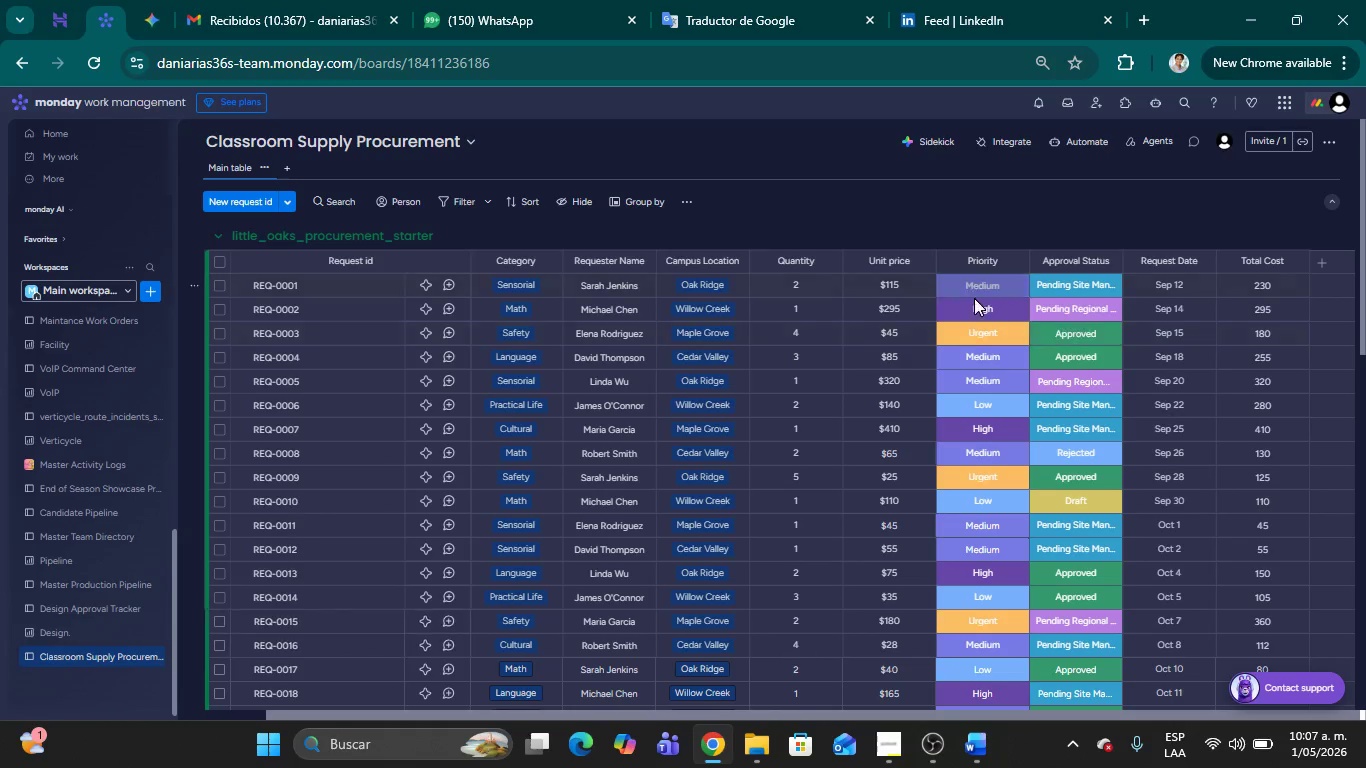 
mouse_move([981, 297])
 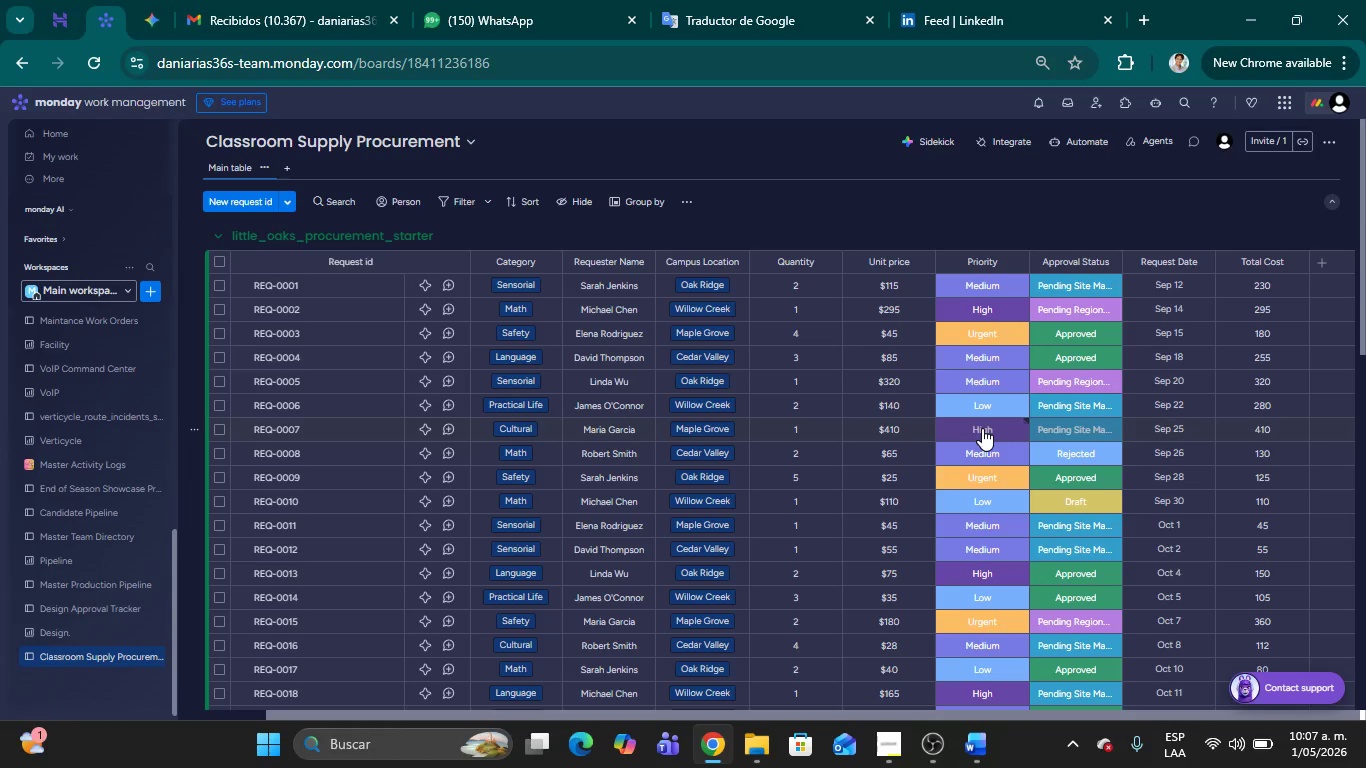 
wait(12.82)
 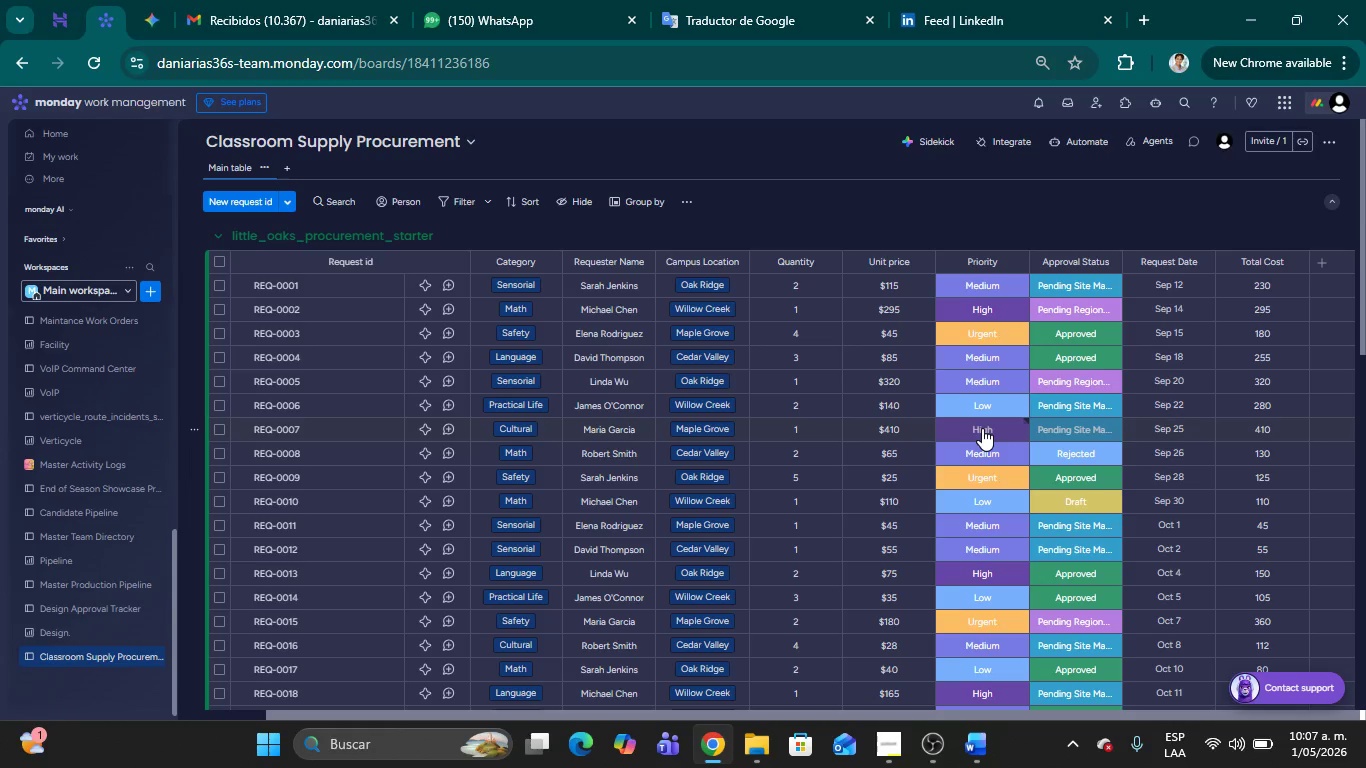 
left_click([881, 744])